 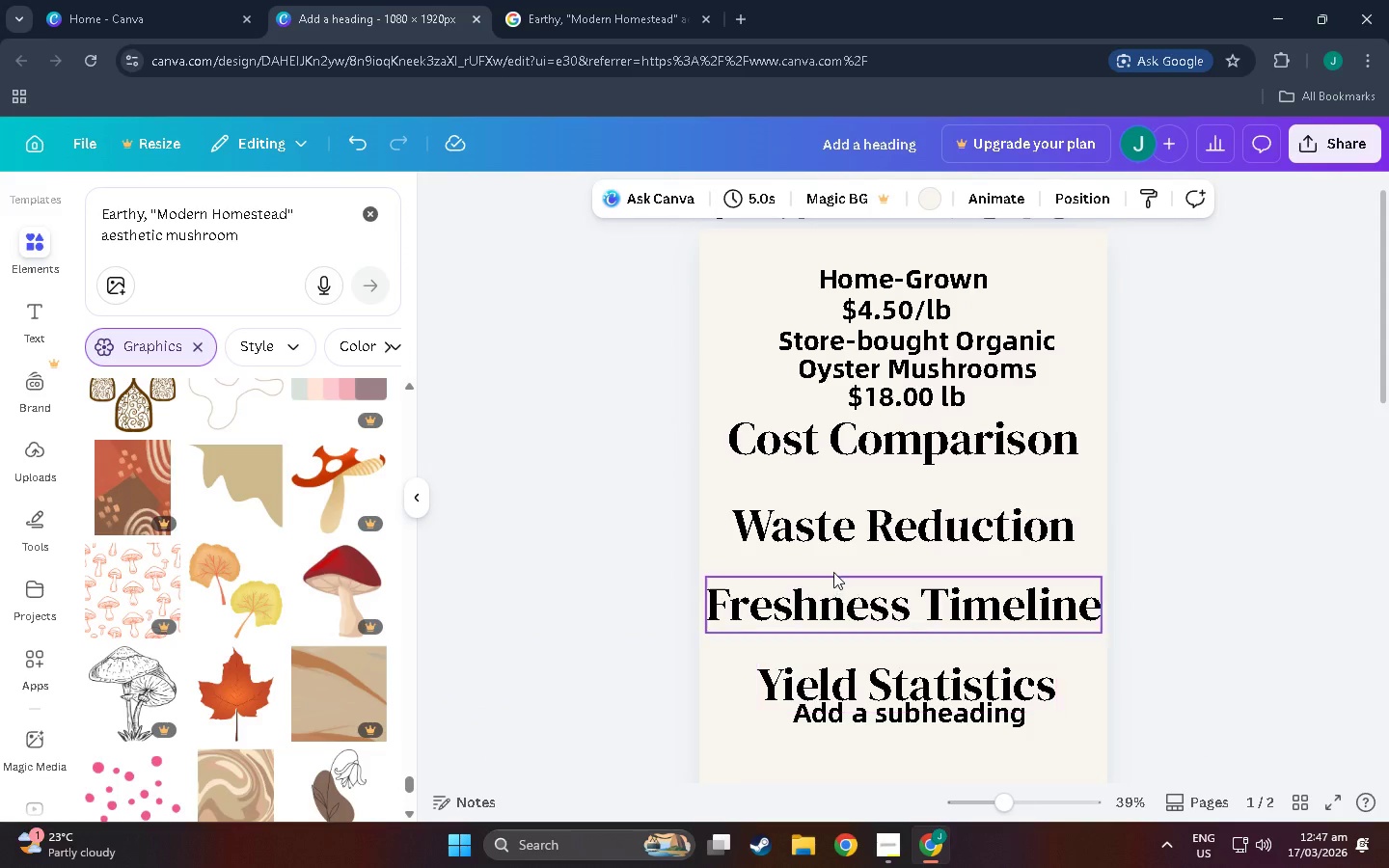 
scroll: coordinate [833, 558], scroll_direction: up, amount: 2.0
 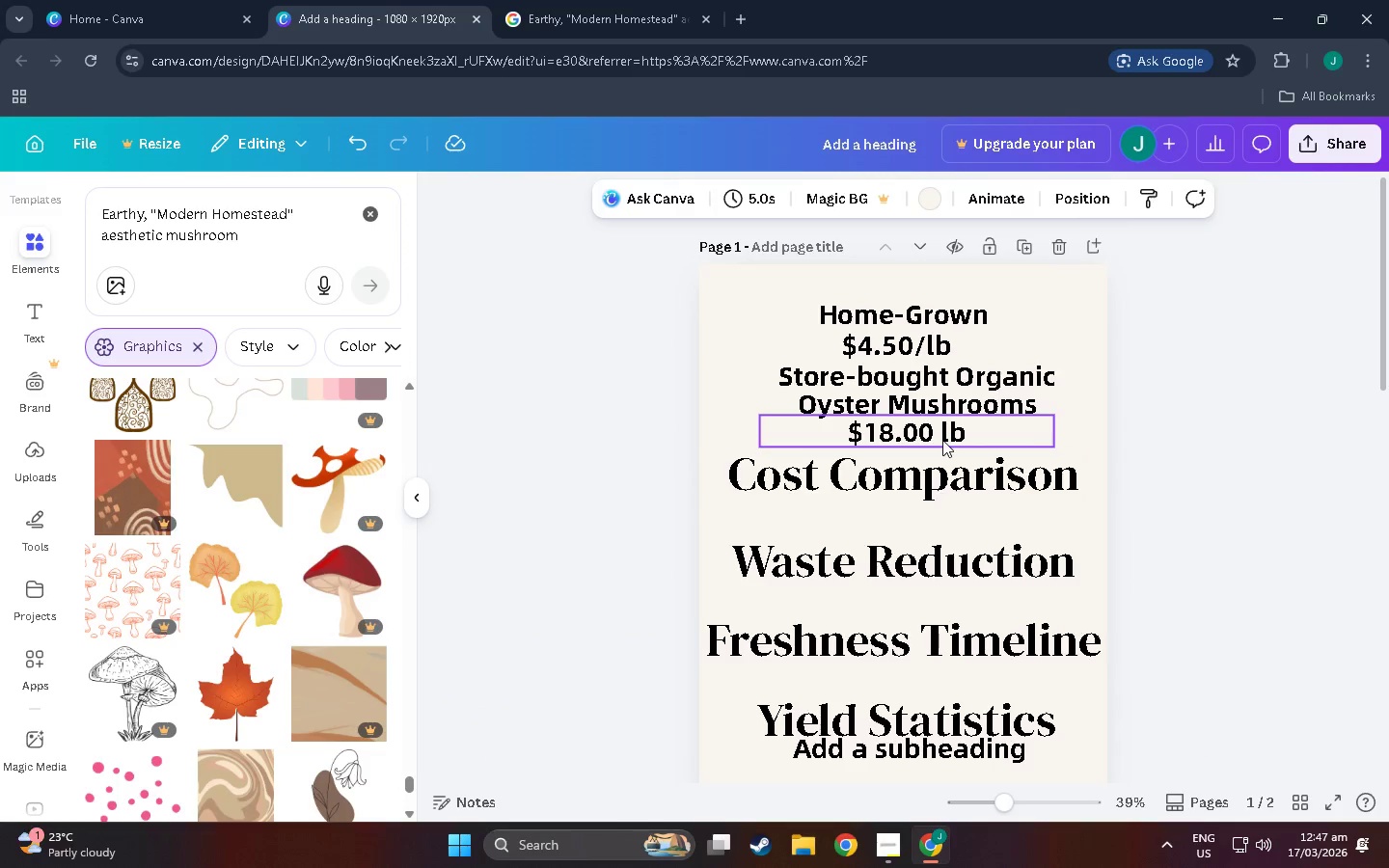 
double_click([942, 440])
 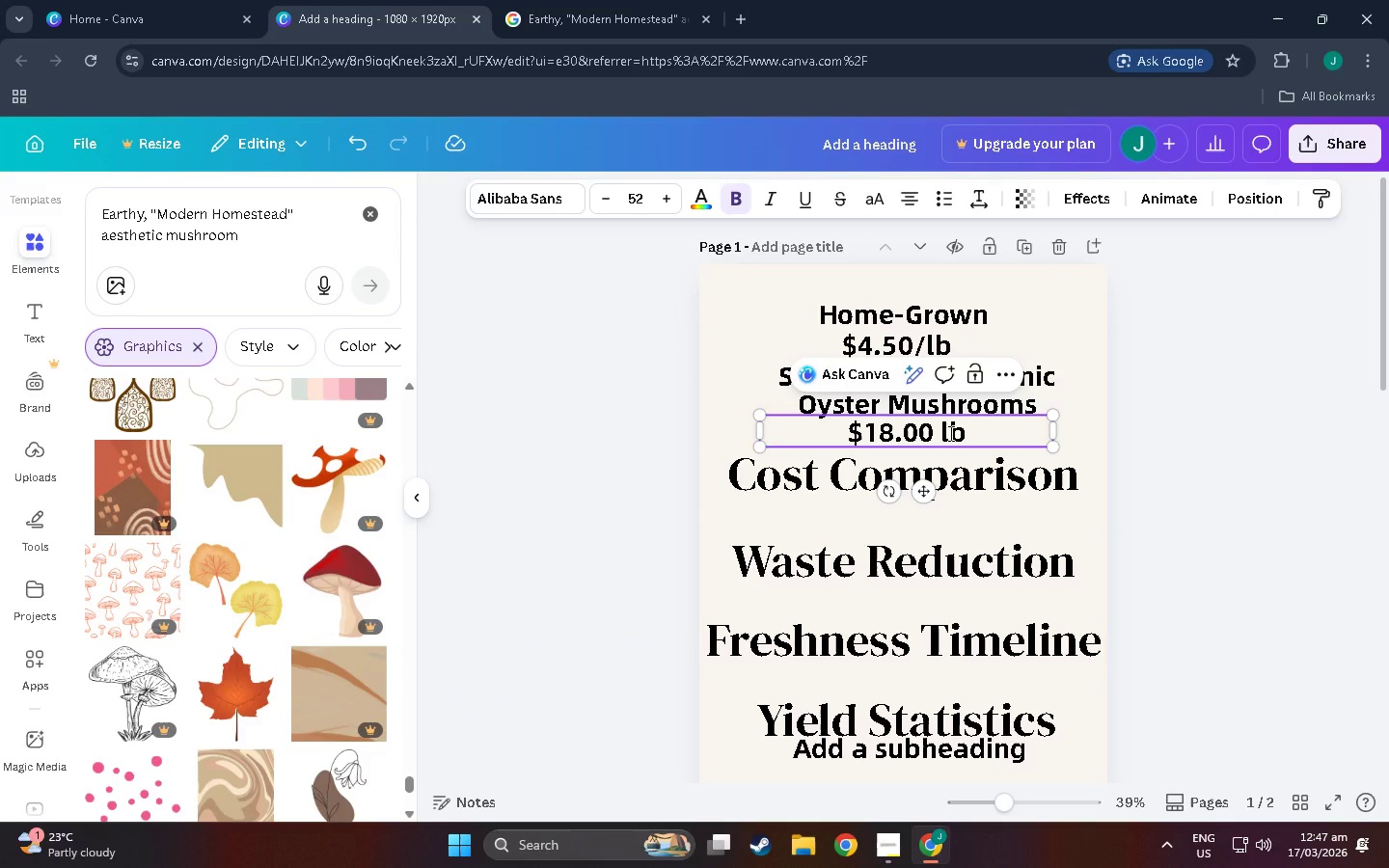 
key(Backspace)
 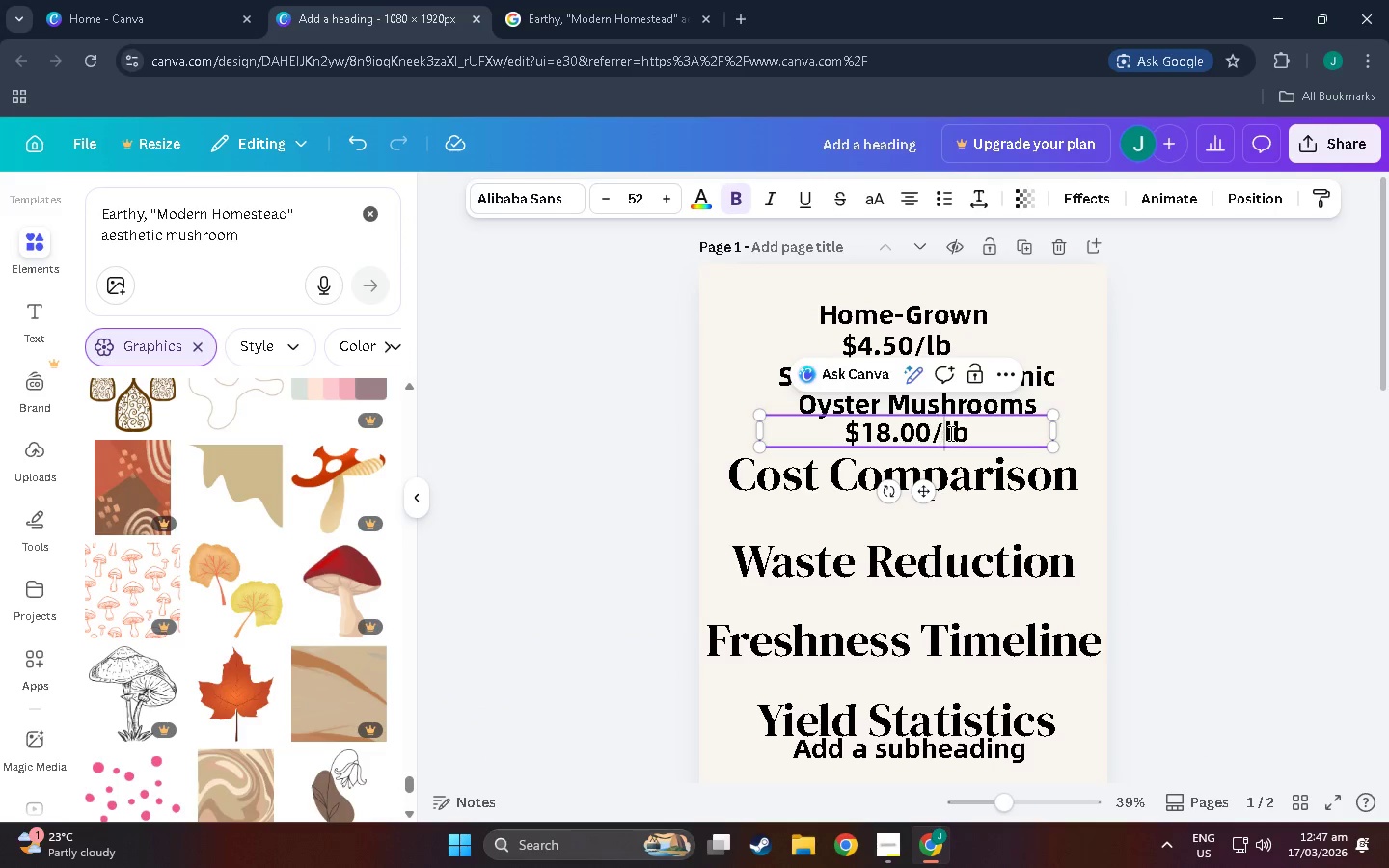 
key(Slash)
 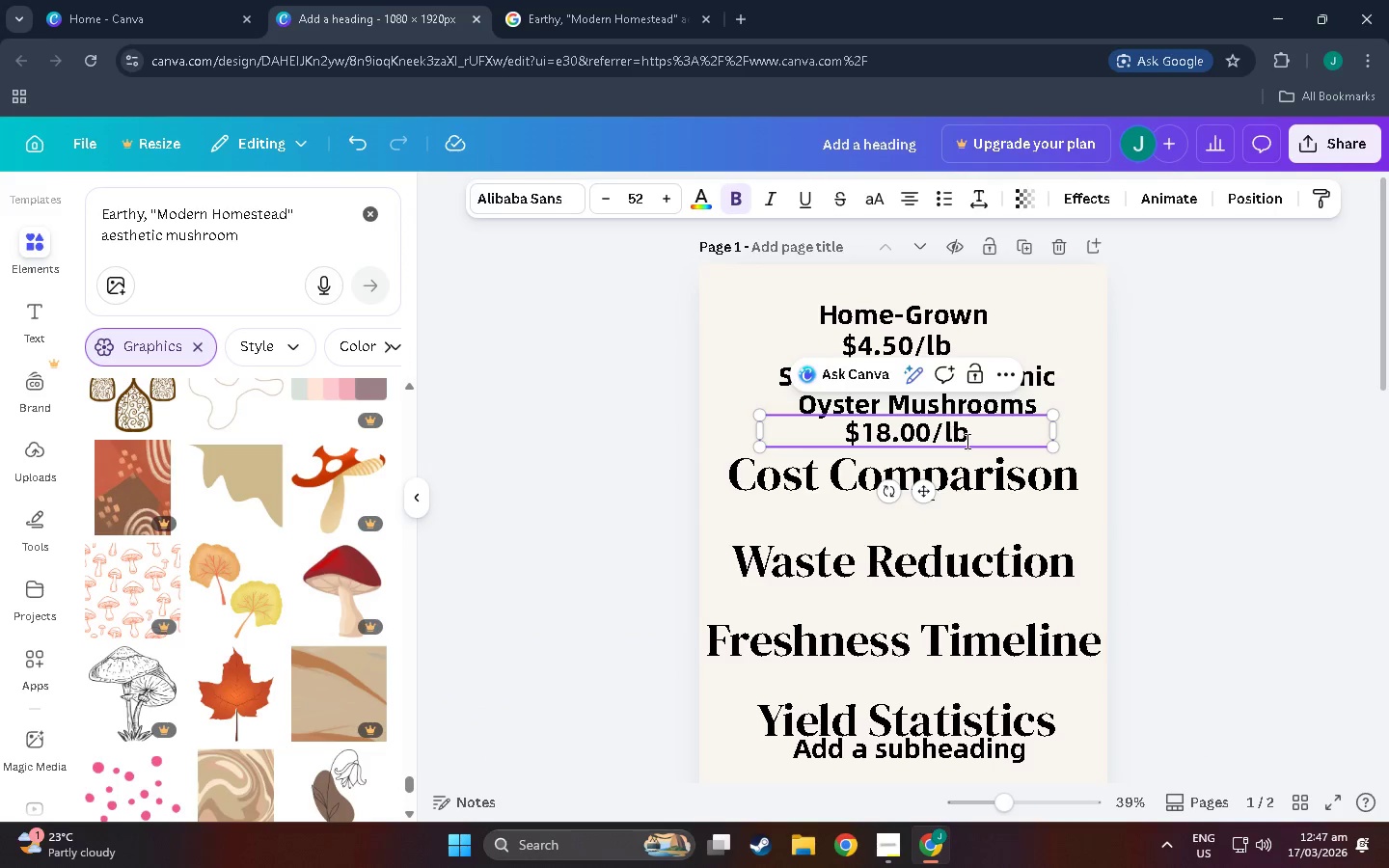 
left_click([1170, 506])
 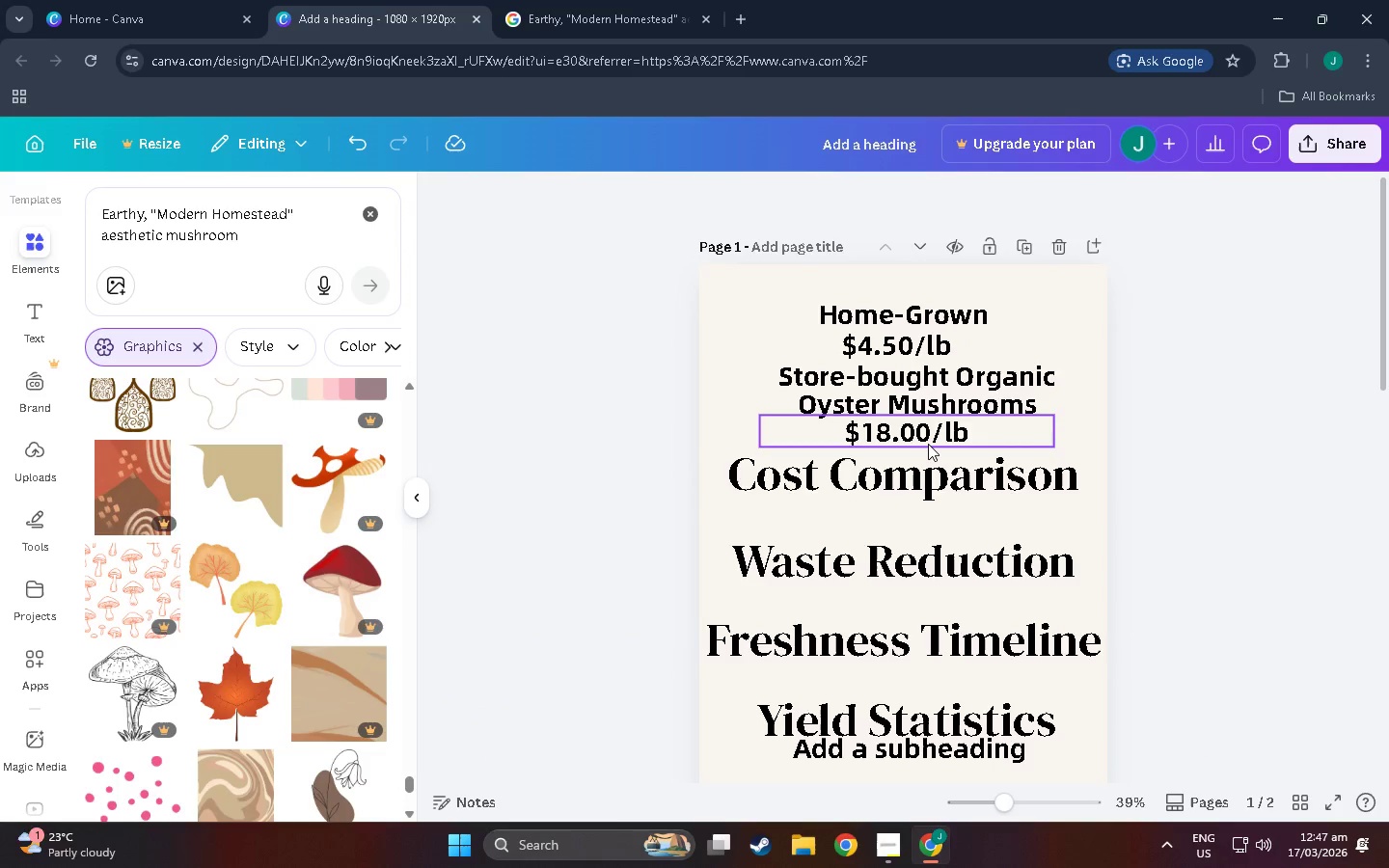 
left_click_drag(start_coordinate=[928, 444], to_coordinate=[928, 448])
 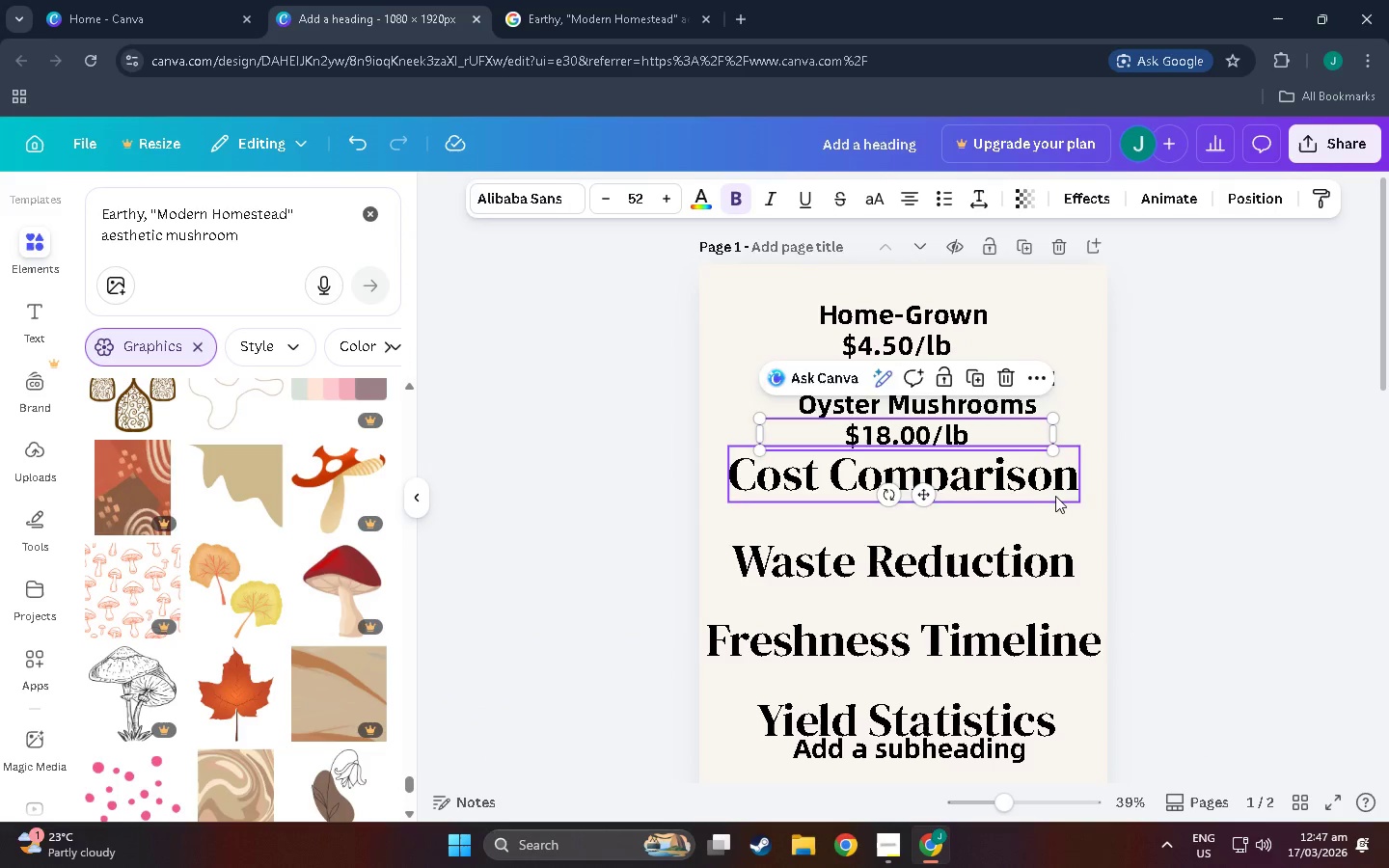 
left_click([1056, 496])
 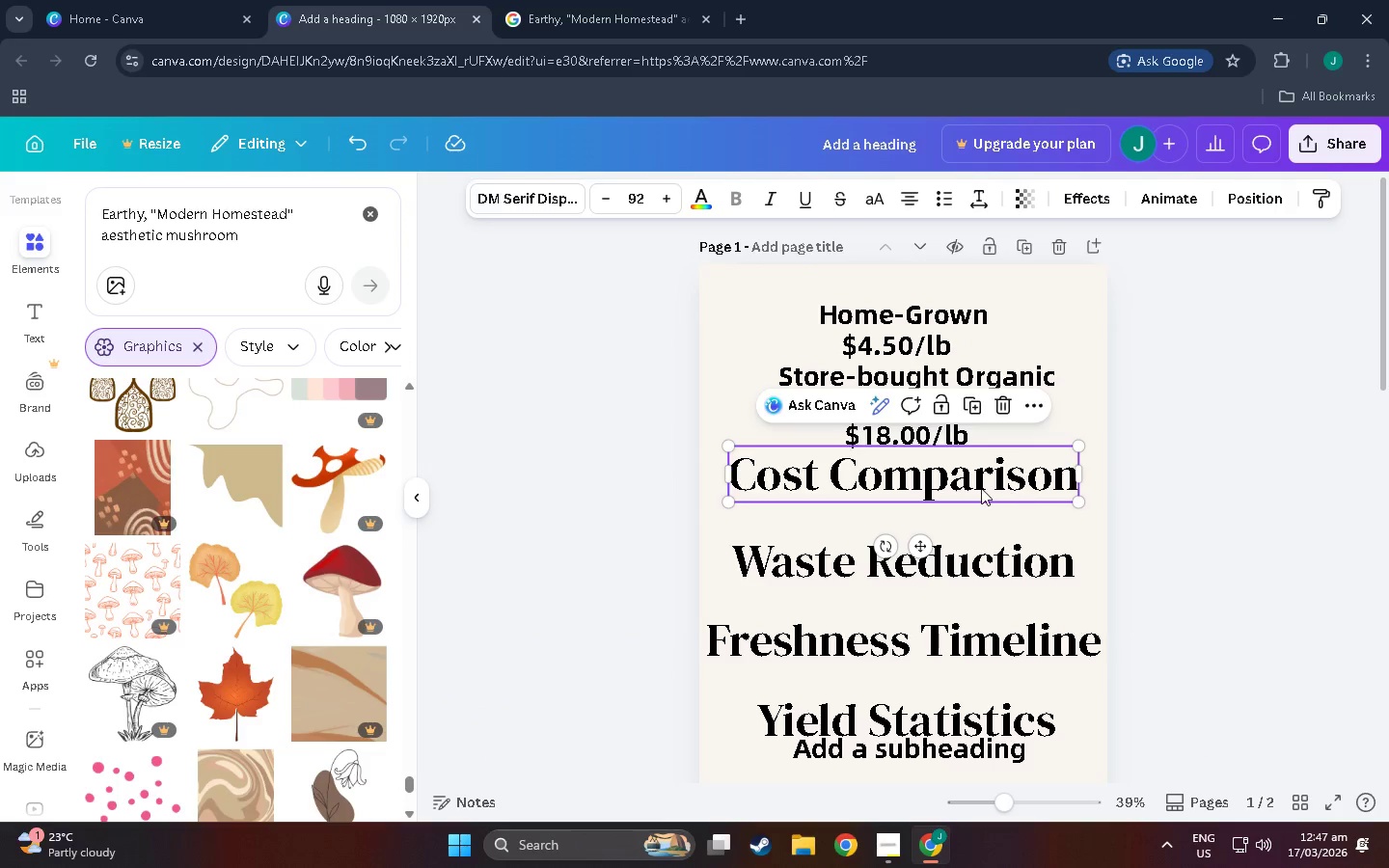 
key(Alt+AltLeft)
 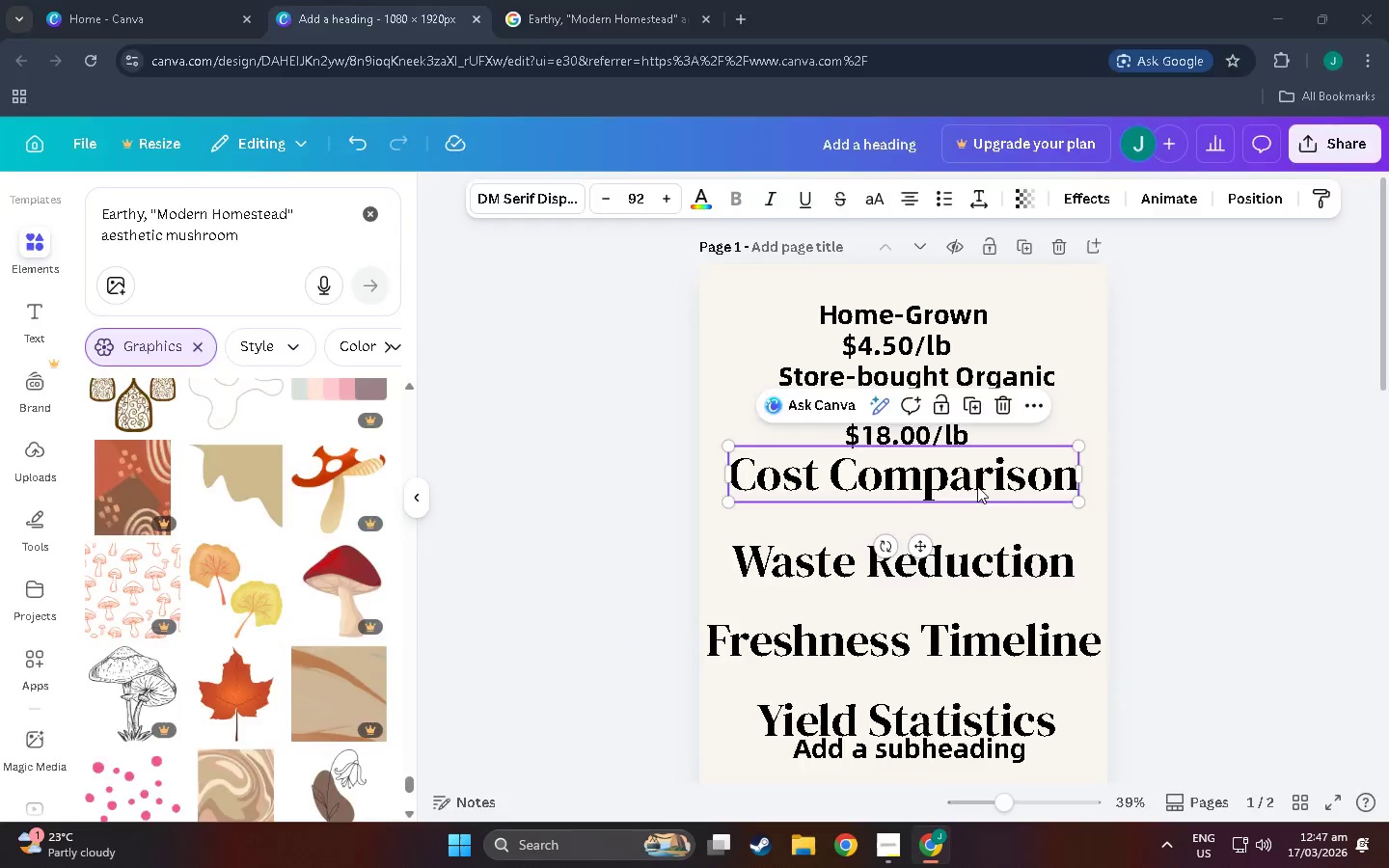 
key(Alt+Tab)